 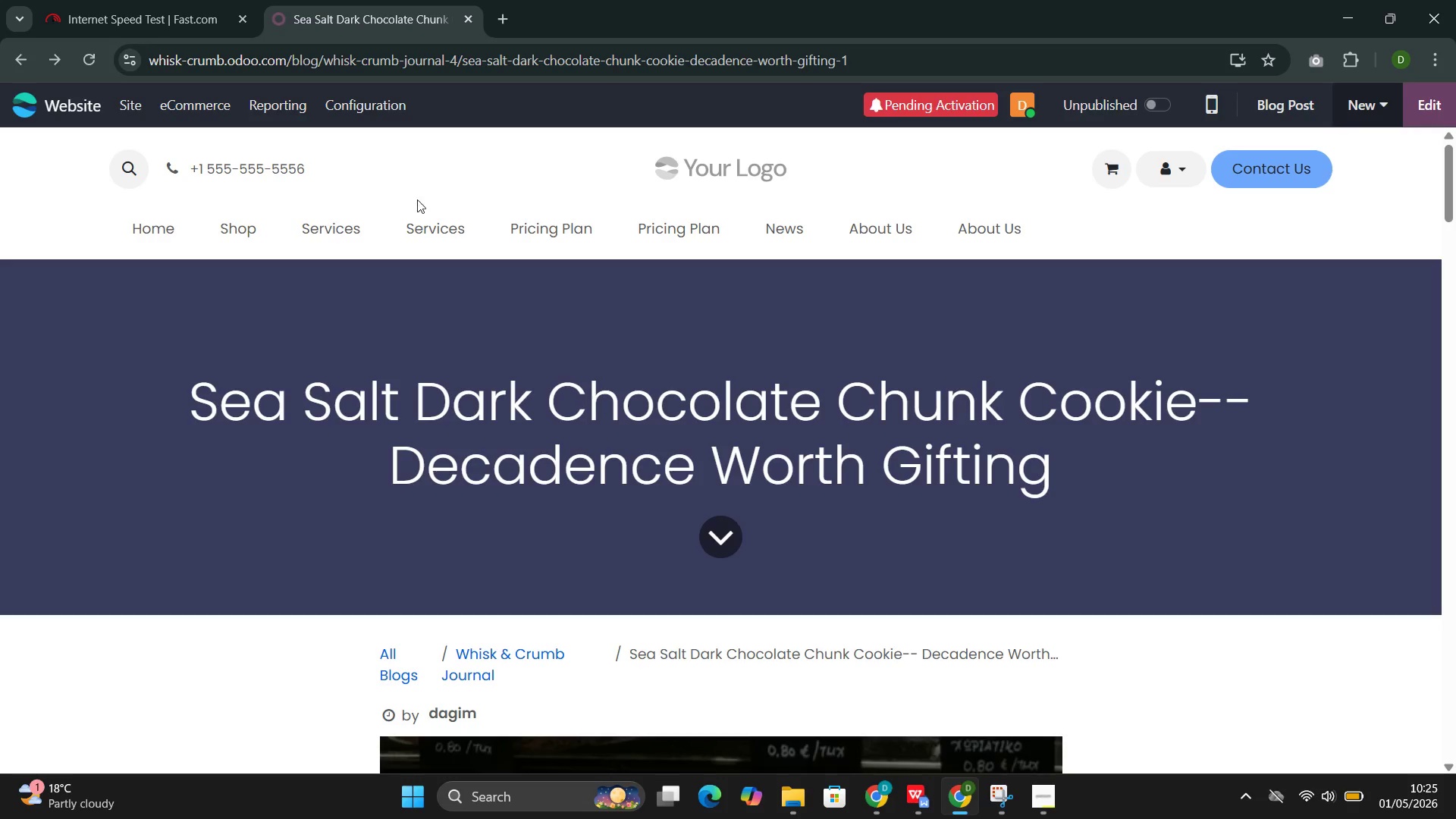 
scroll: coordinate [633, 442], scroll_direction: down, amount: 3.0
 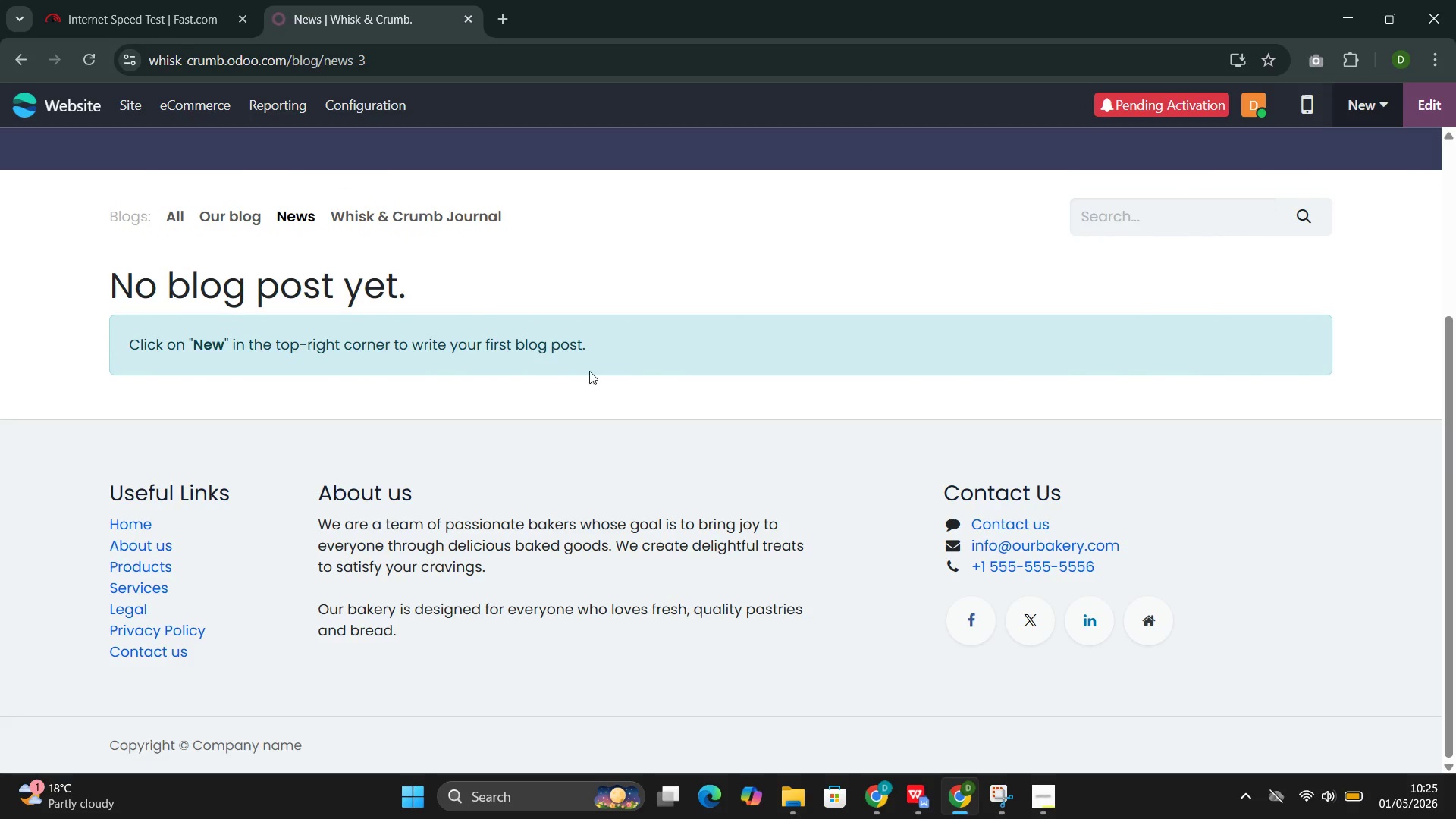 
mouse_move([427, 237])
 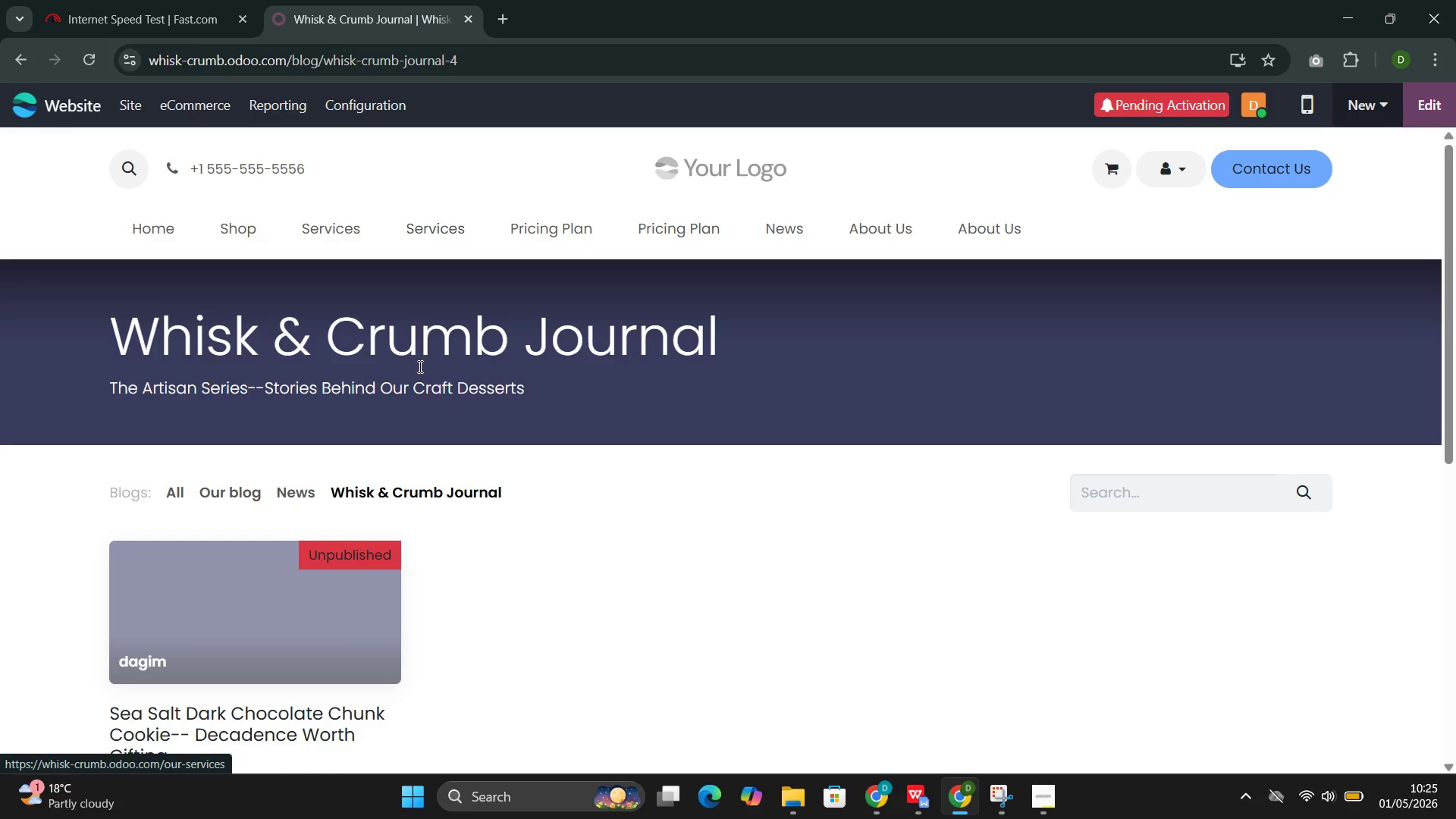 
scroll: coordinate [419, 366], scroll_direction: down, amount: 3.0
 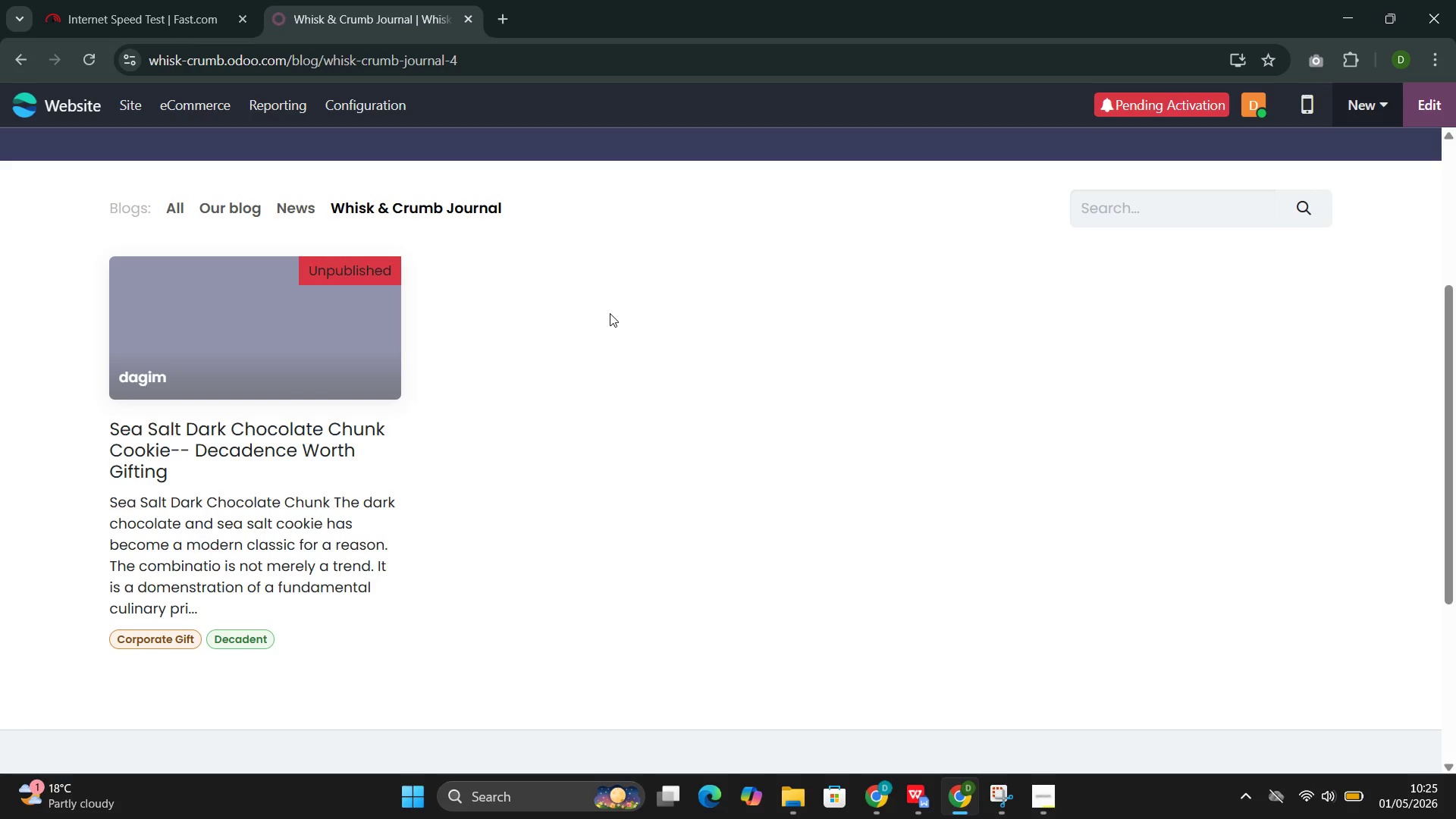 
wait(42.49)
 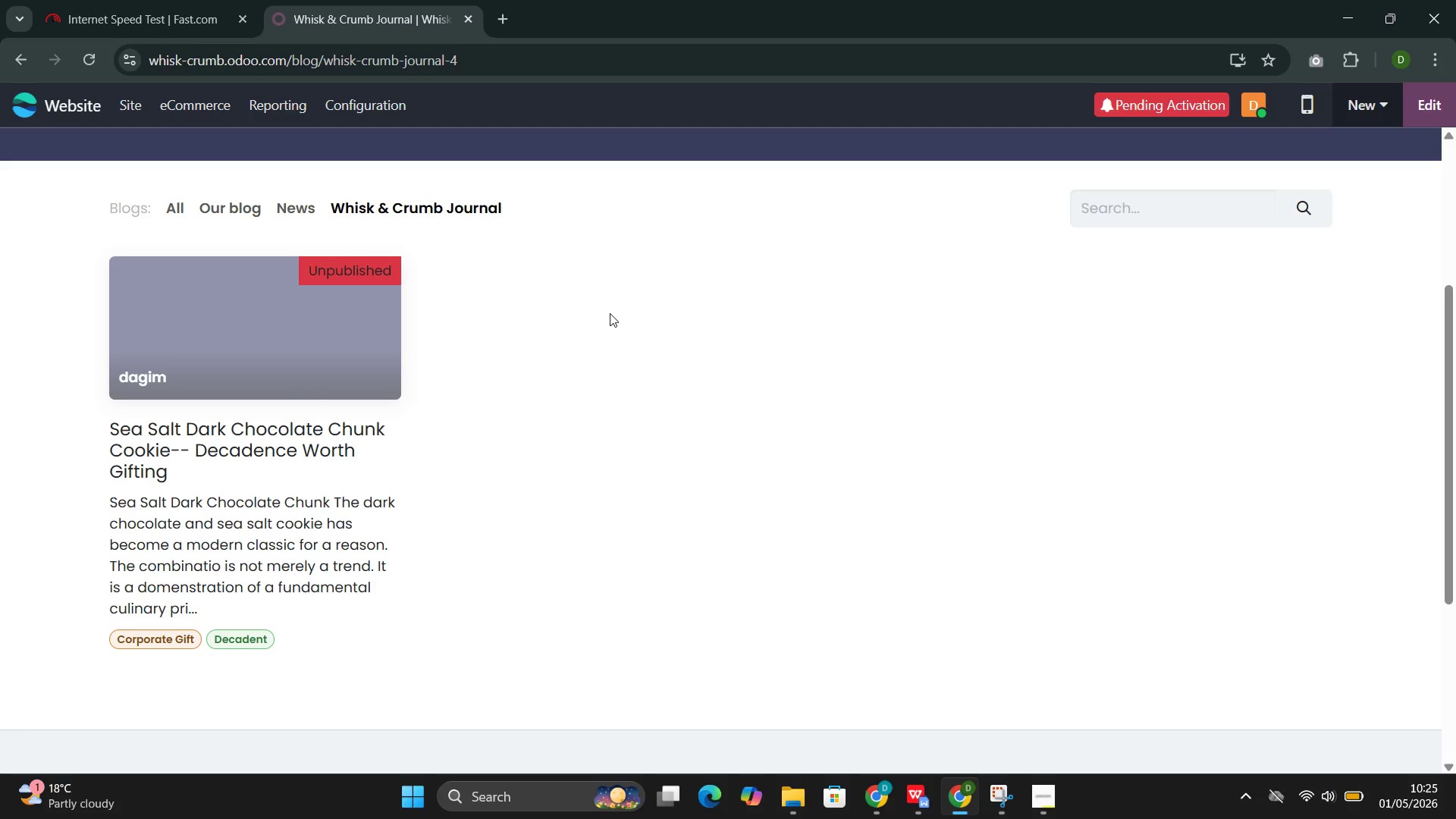 
scroll: coordinate [340, 403], scroll_direction: up, amount: 3.0
 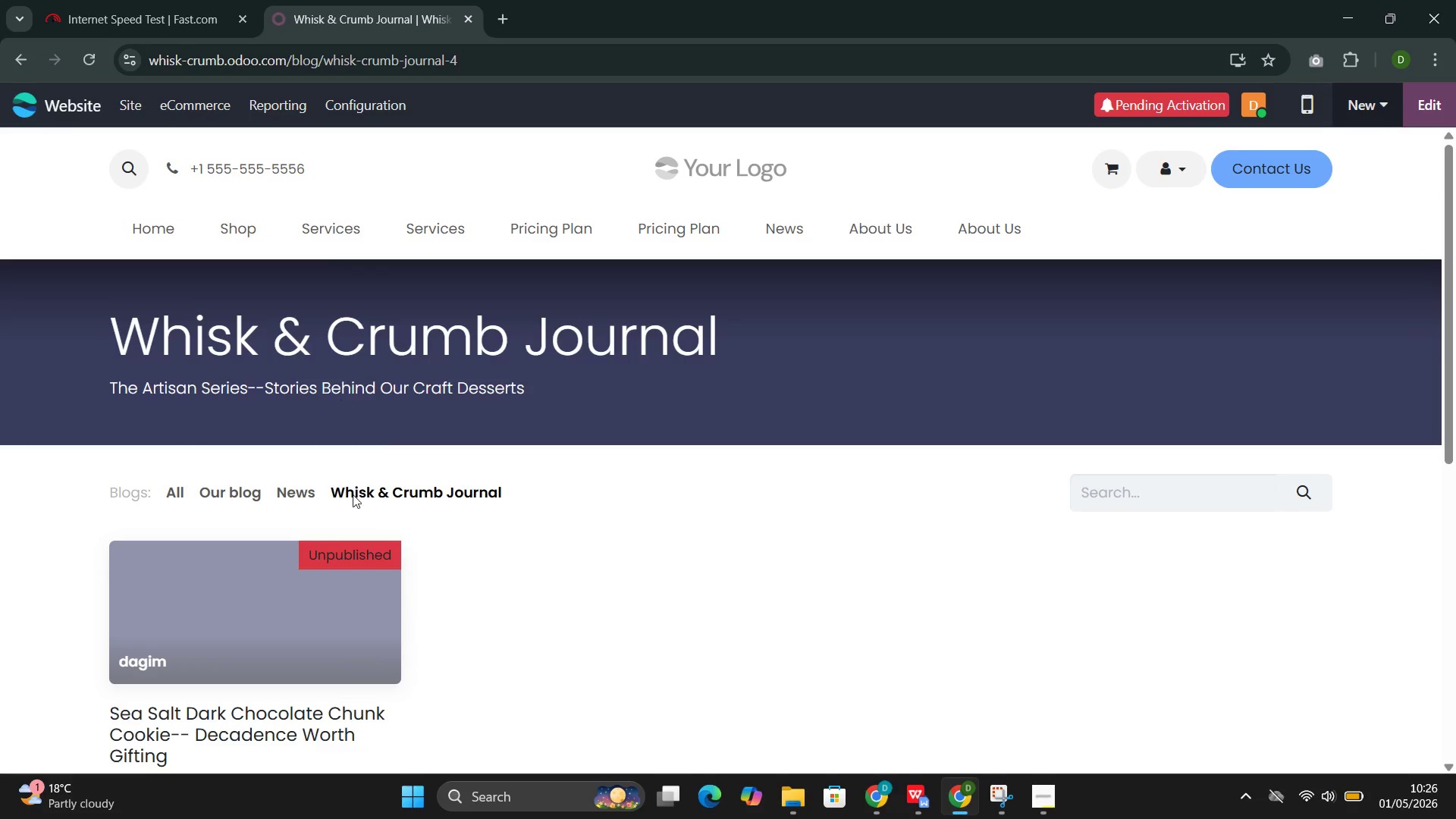 
scroll: coordinate [353, 513], scroll_direction: down, amount: 2.0
 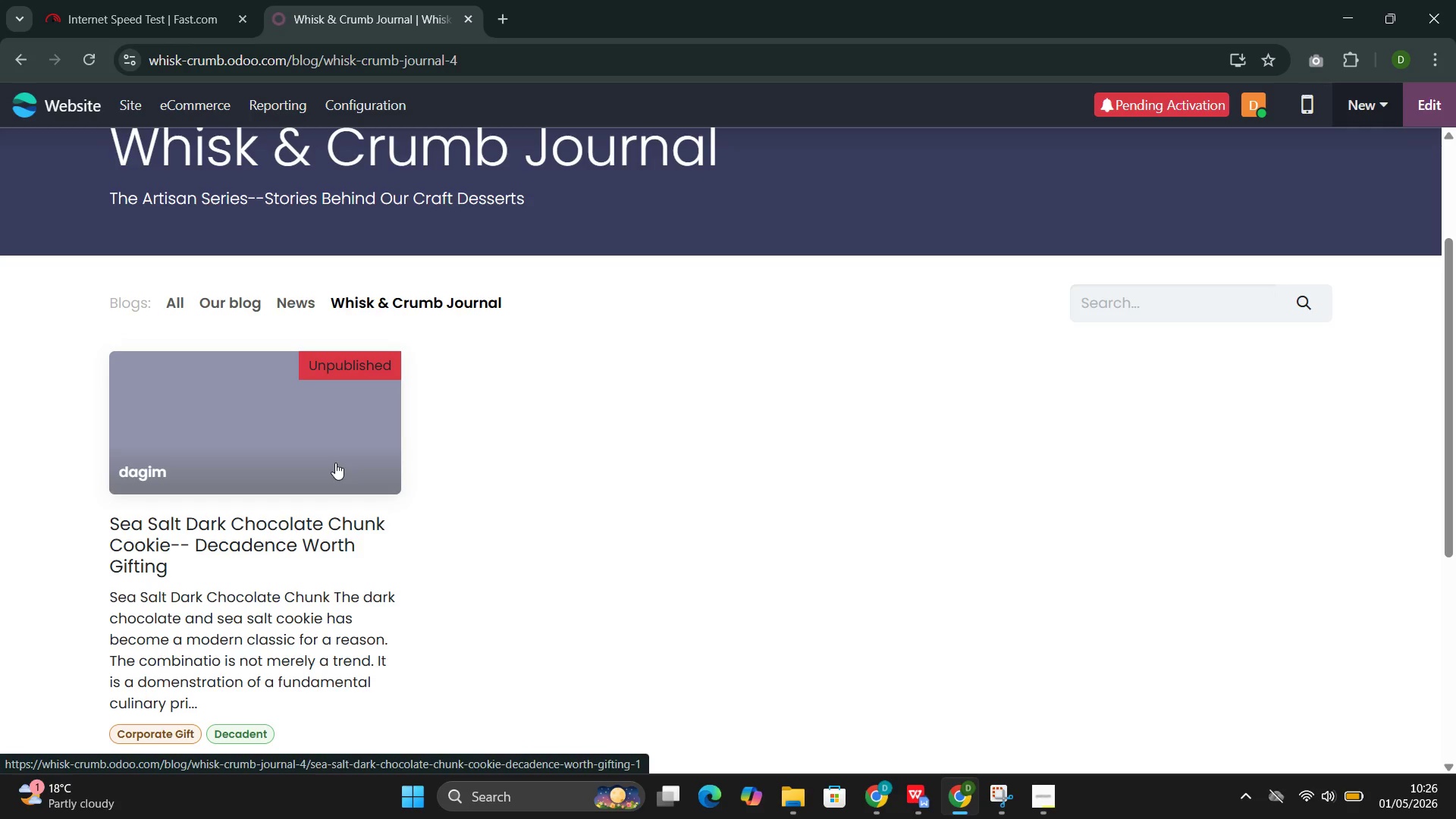 
wait(8.92)
 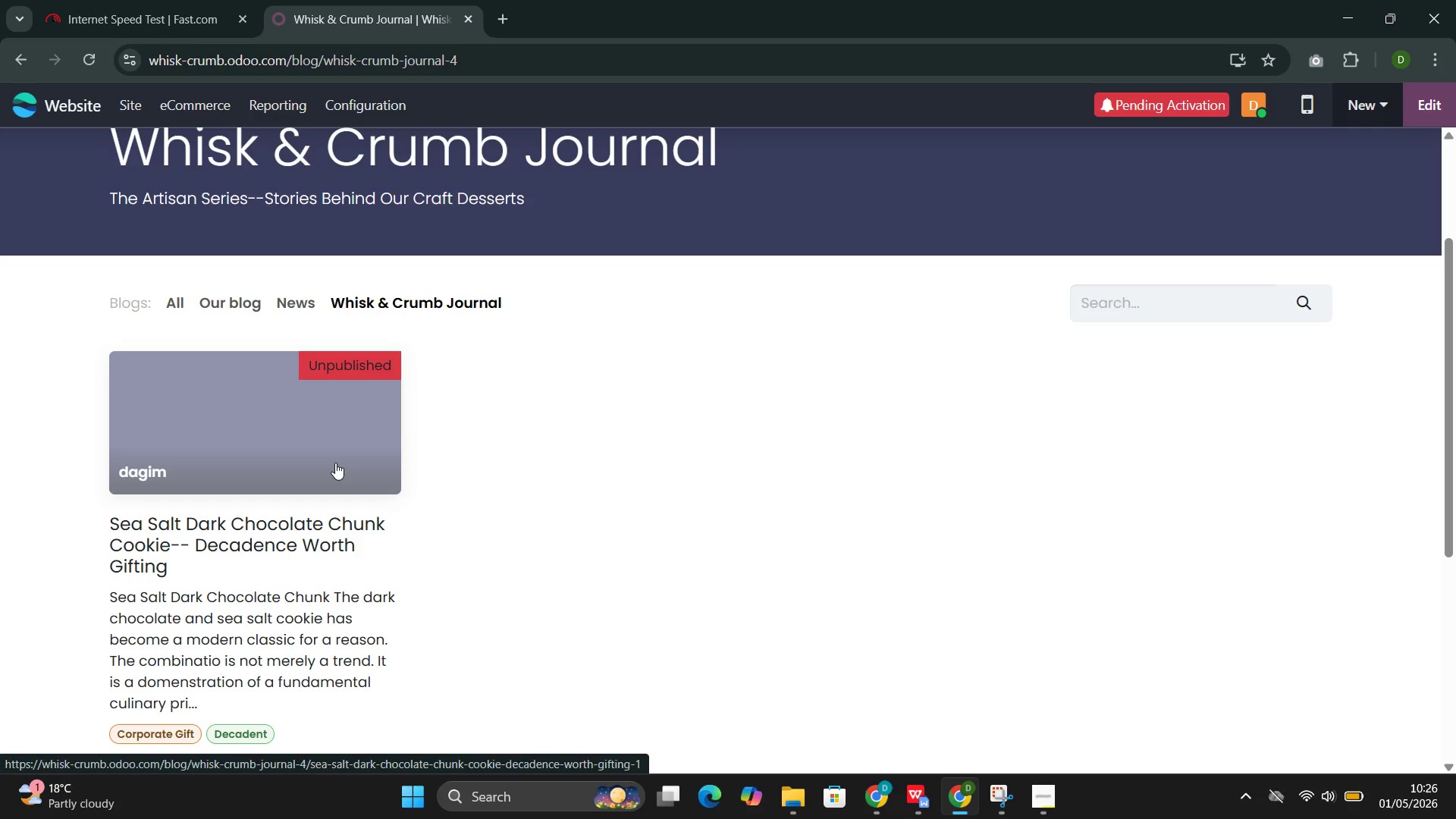 
scroll: coordinate [564, 506], scroll_direction: down, amount: 4.0
 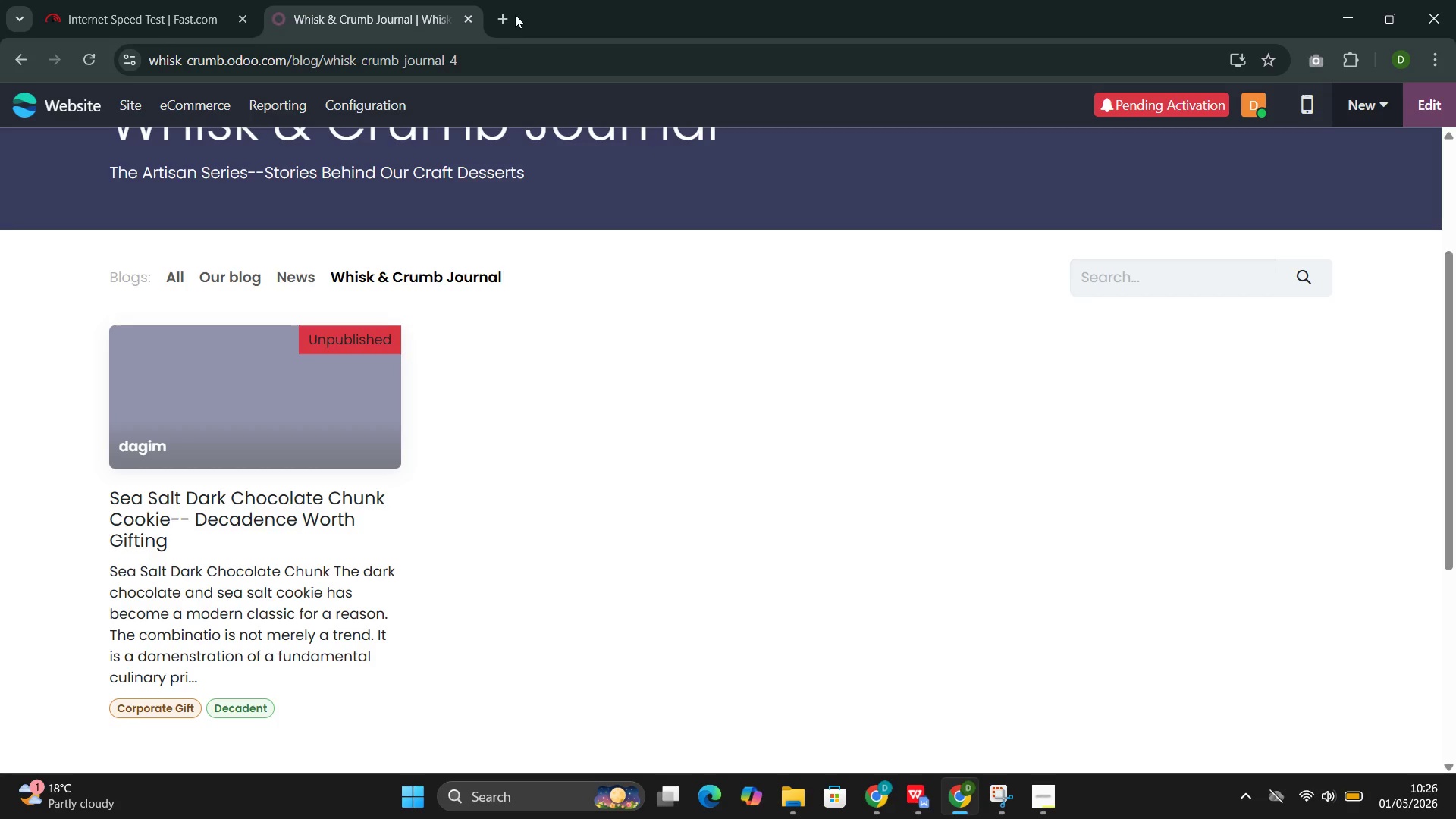 
left_click([509, 18])
 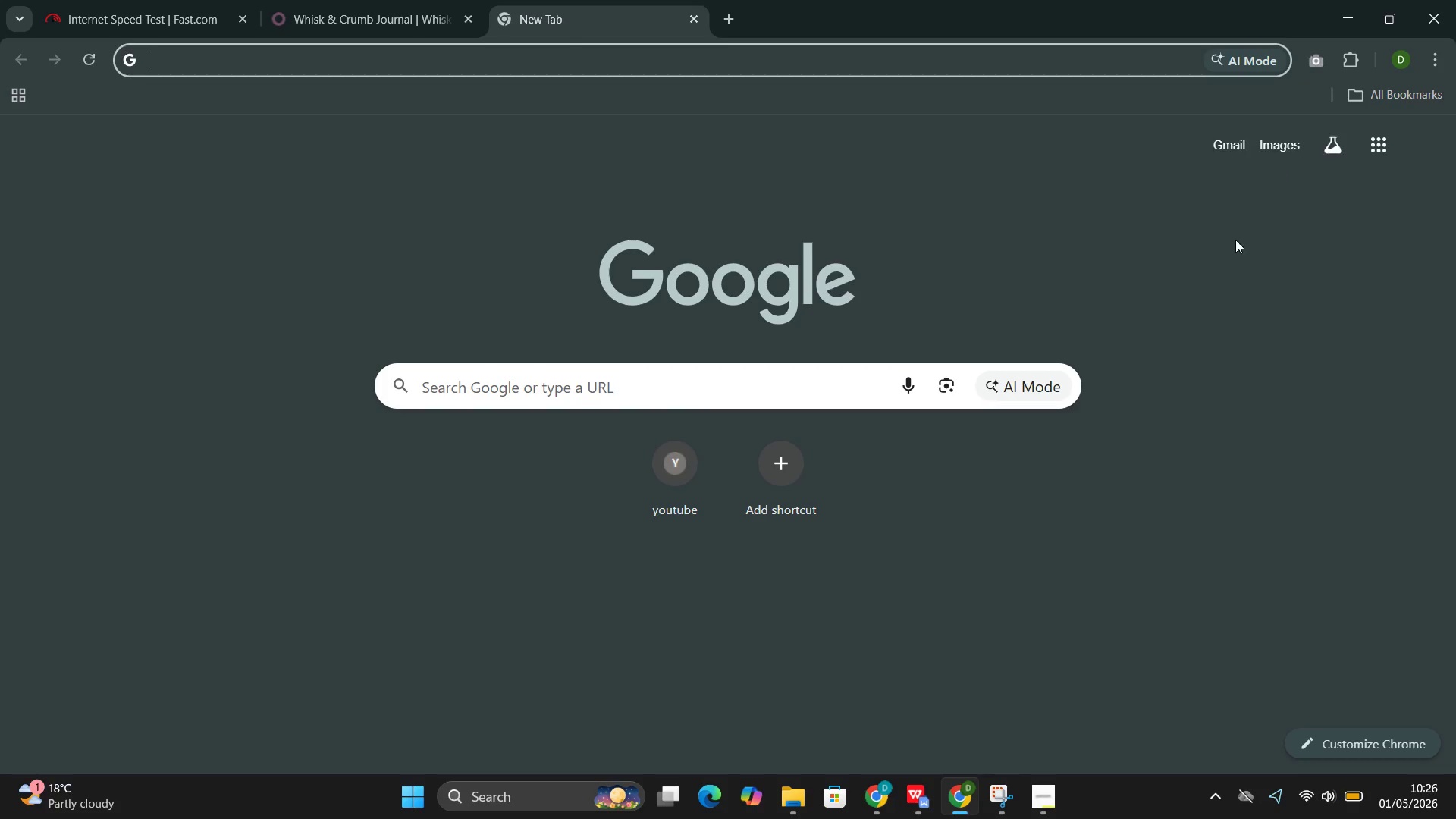 
left_click([1228, 149])
 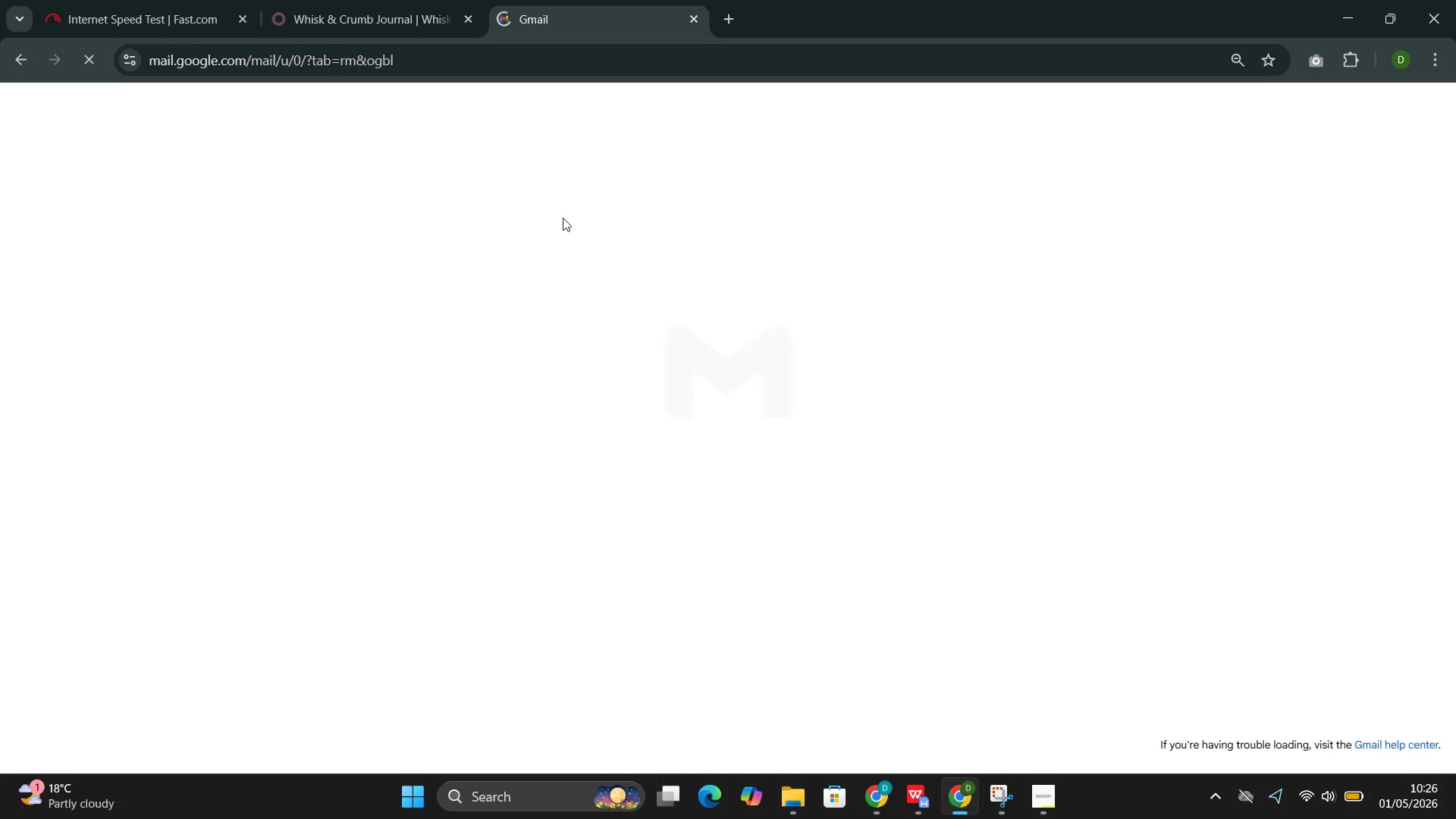 
mouse_move([361, 225])
 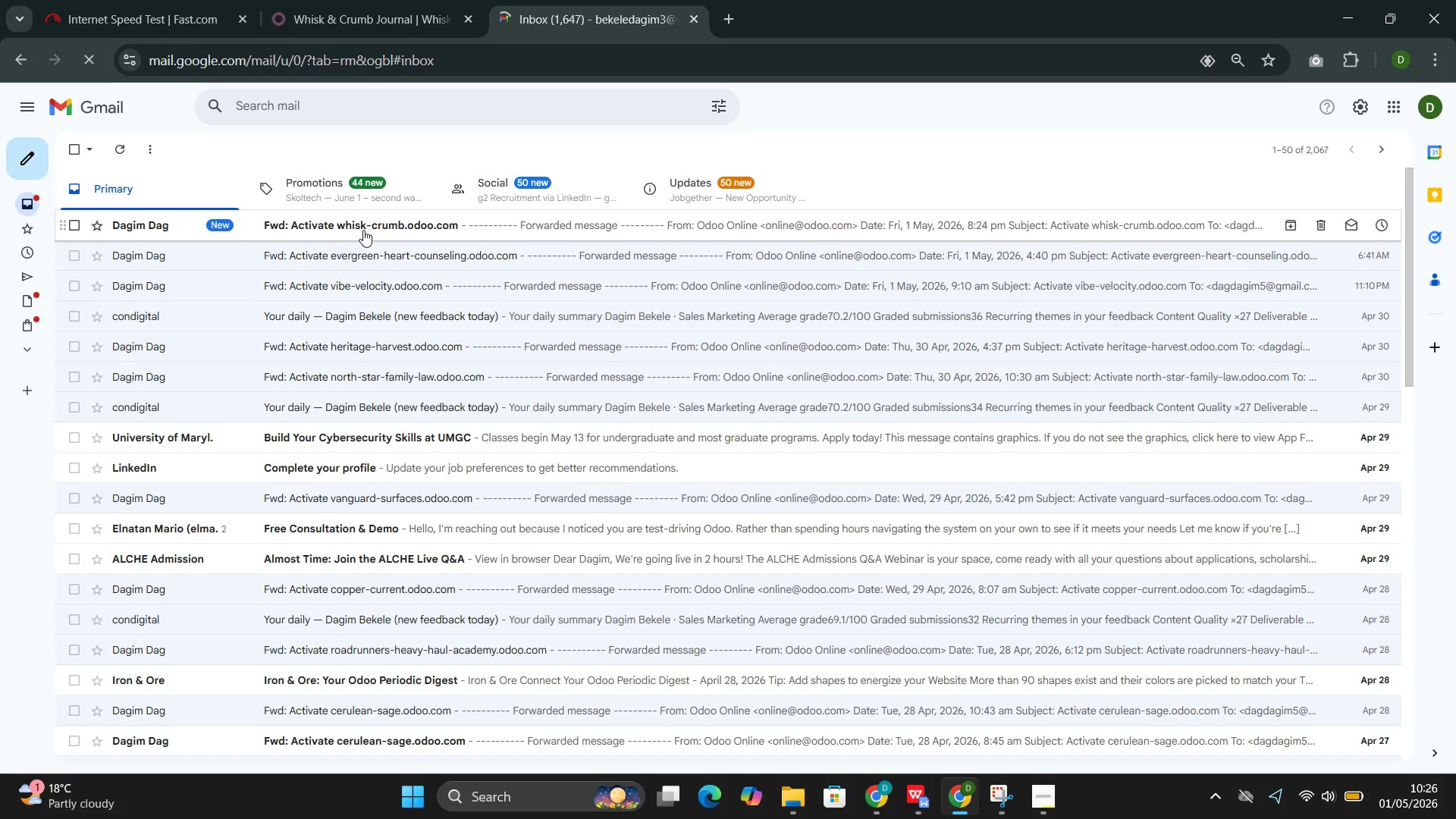 
left_click([363, 228])
 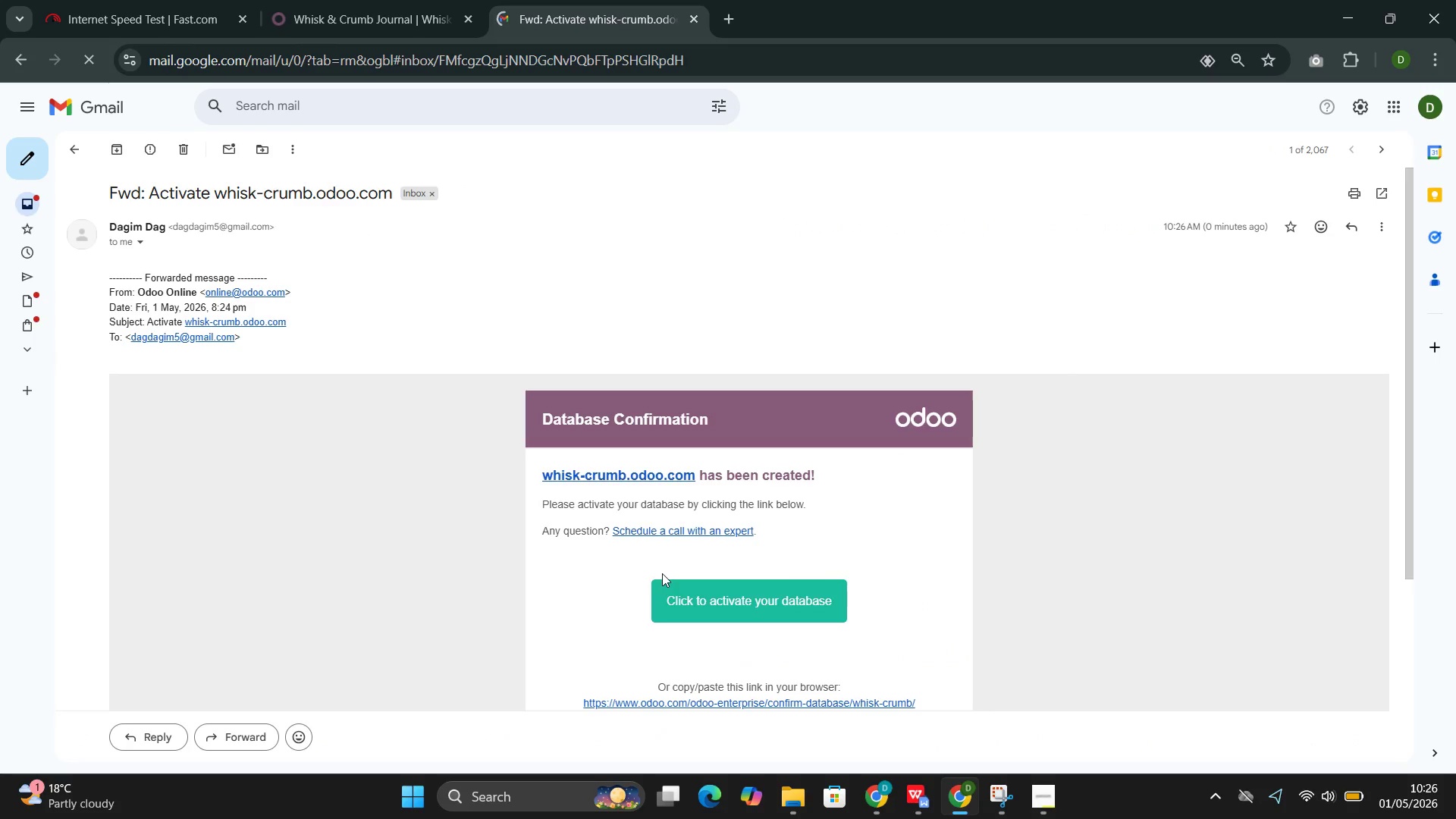 
left_click([686, 609])
 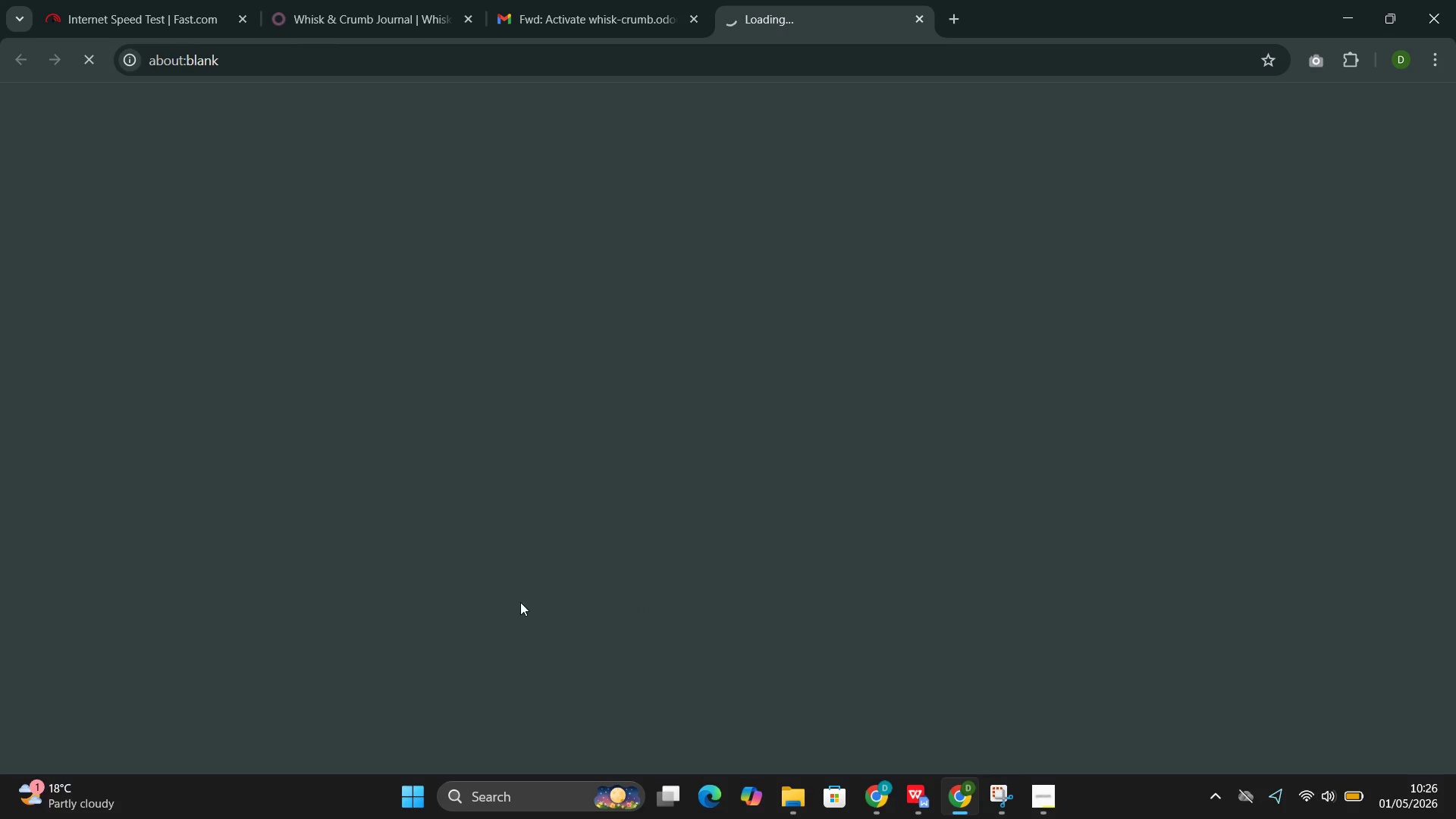 
wait(8.11)
 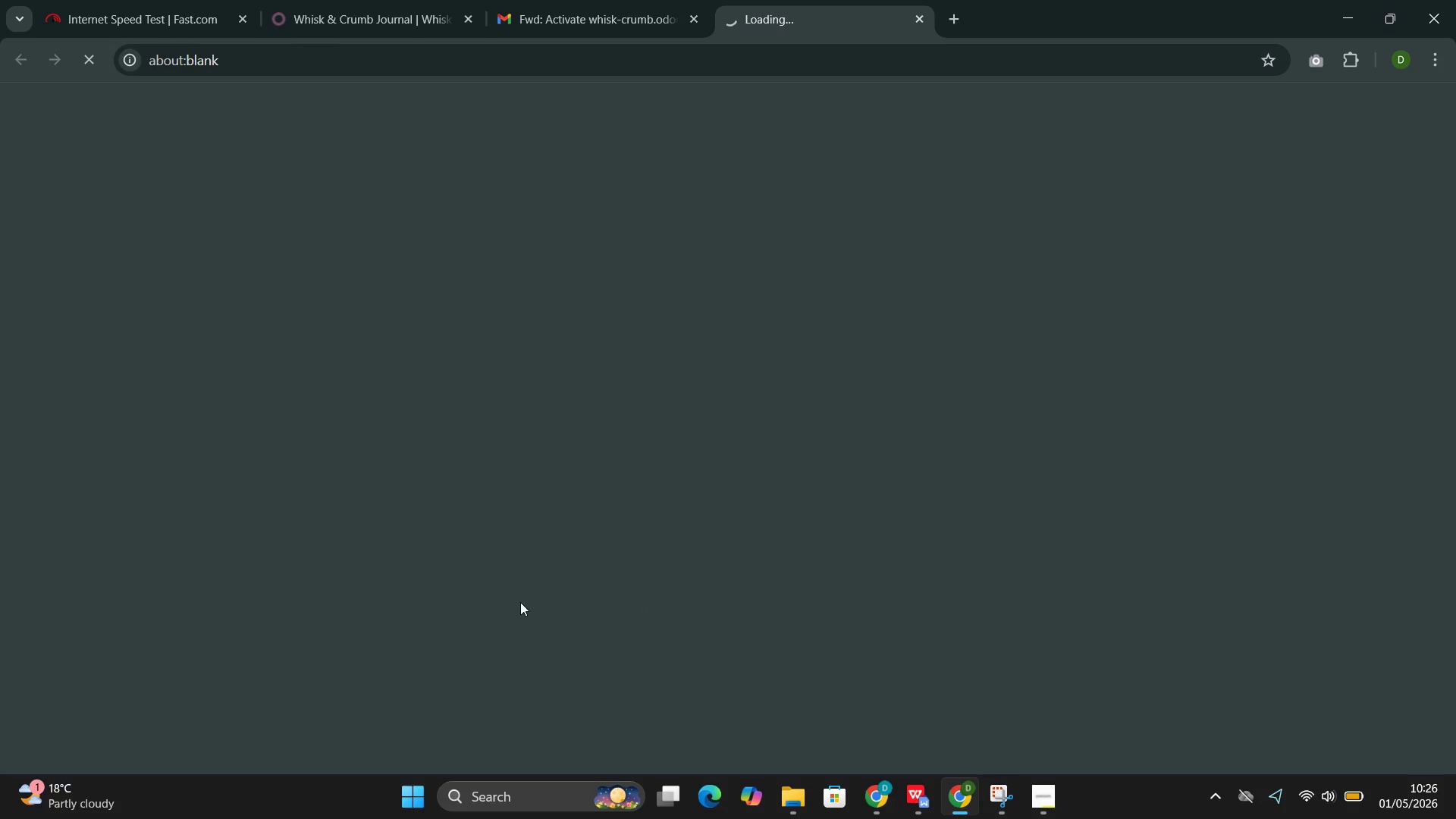 
left_click([443, 520])
 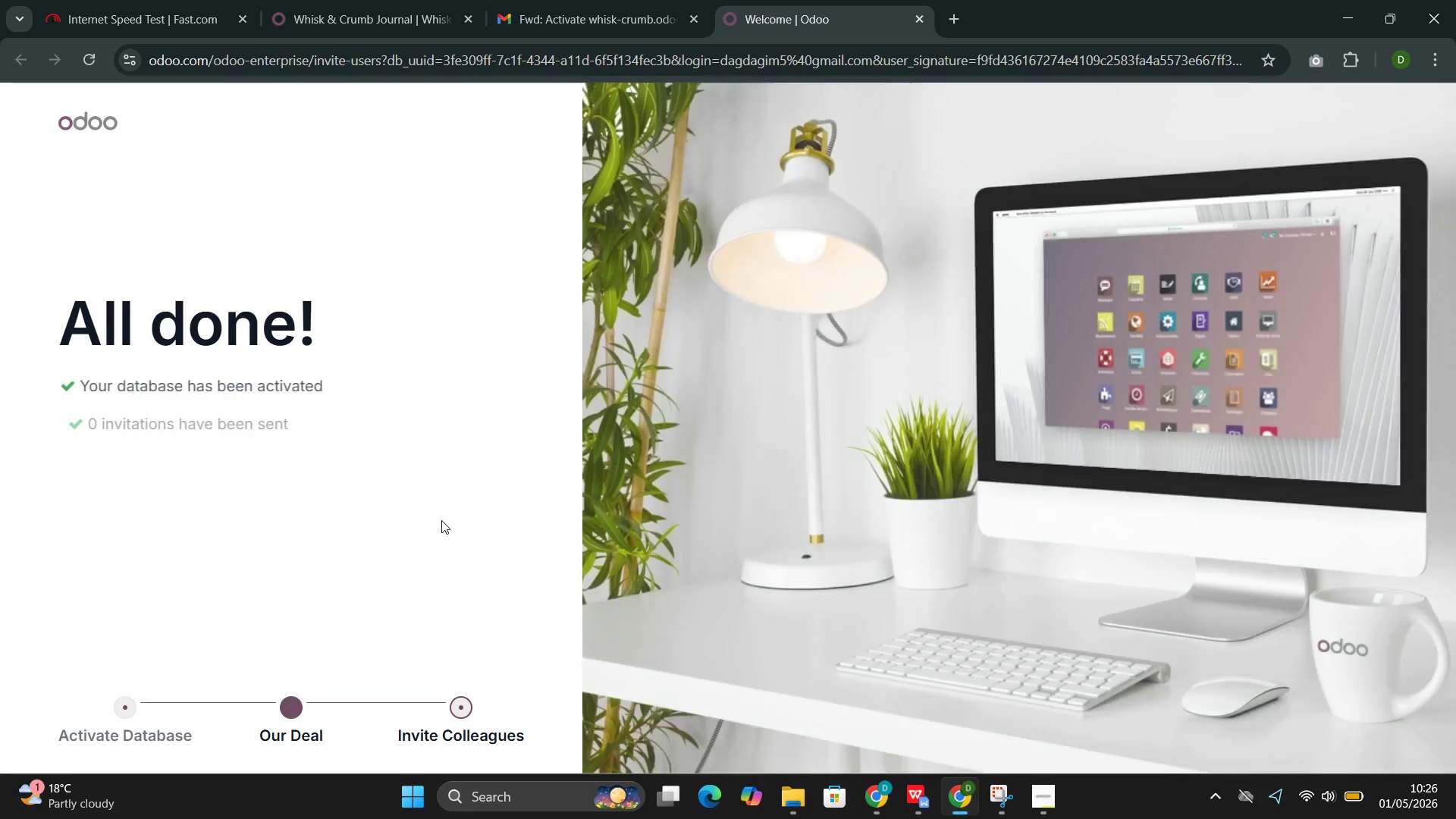 
scroll: coordinate [441, 520], scroll_direction: down, amount: 1.0
 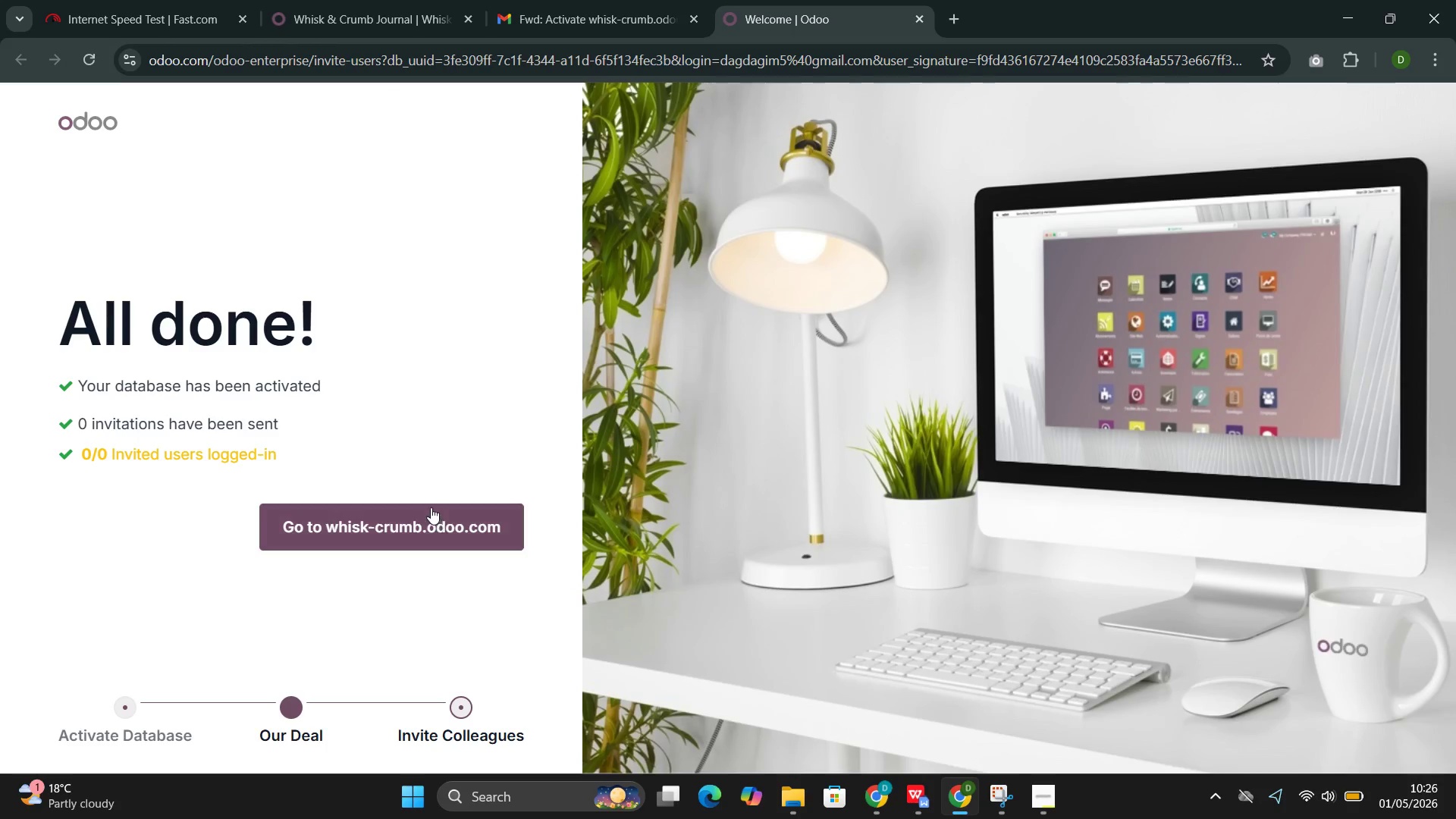 
left_click([431, 507])
 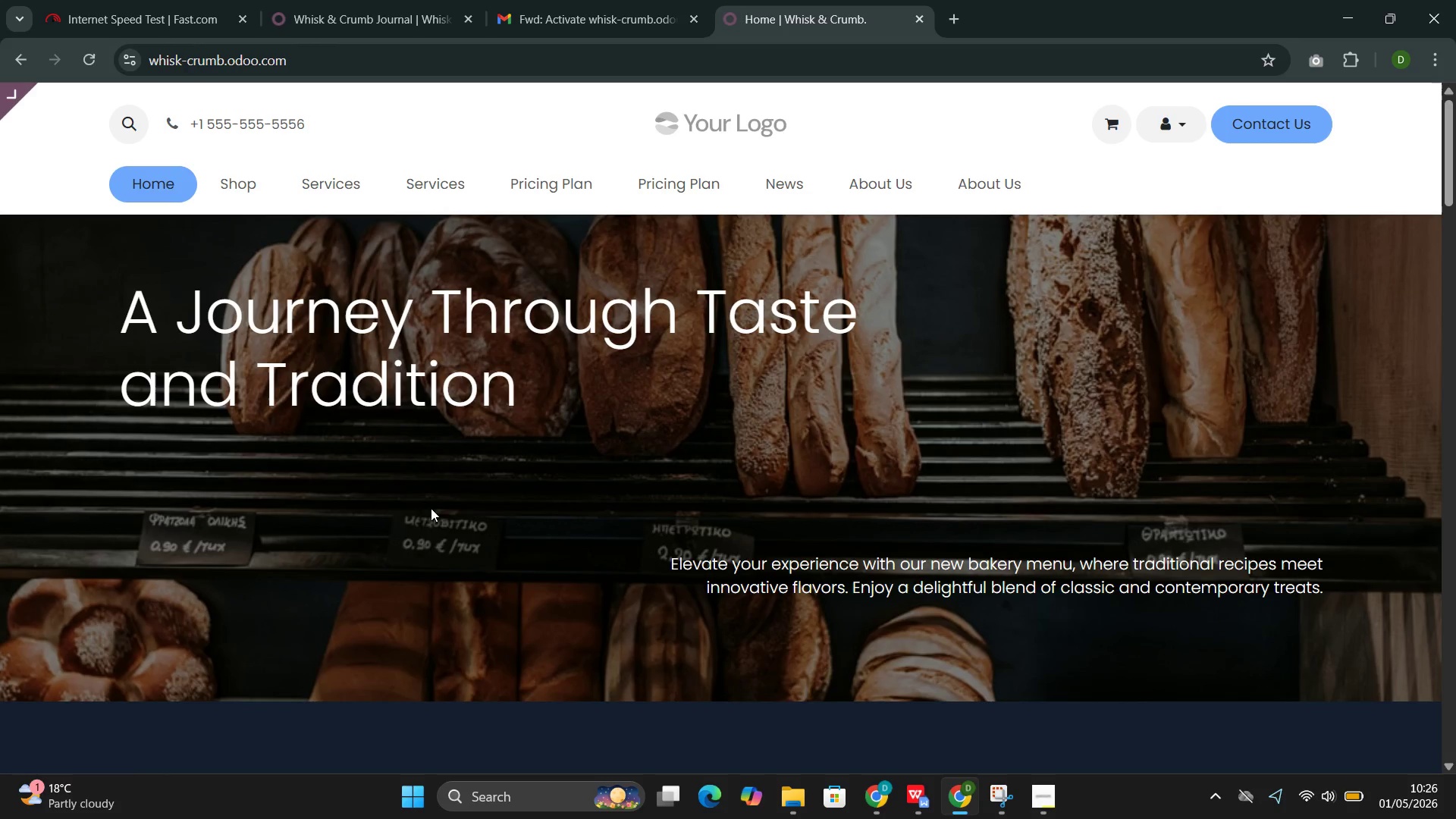 
wait(8.64)
 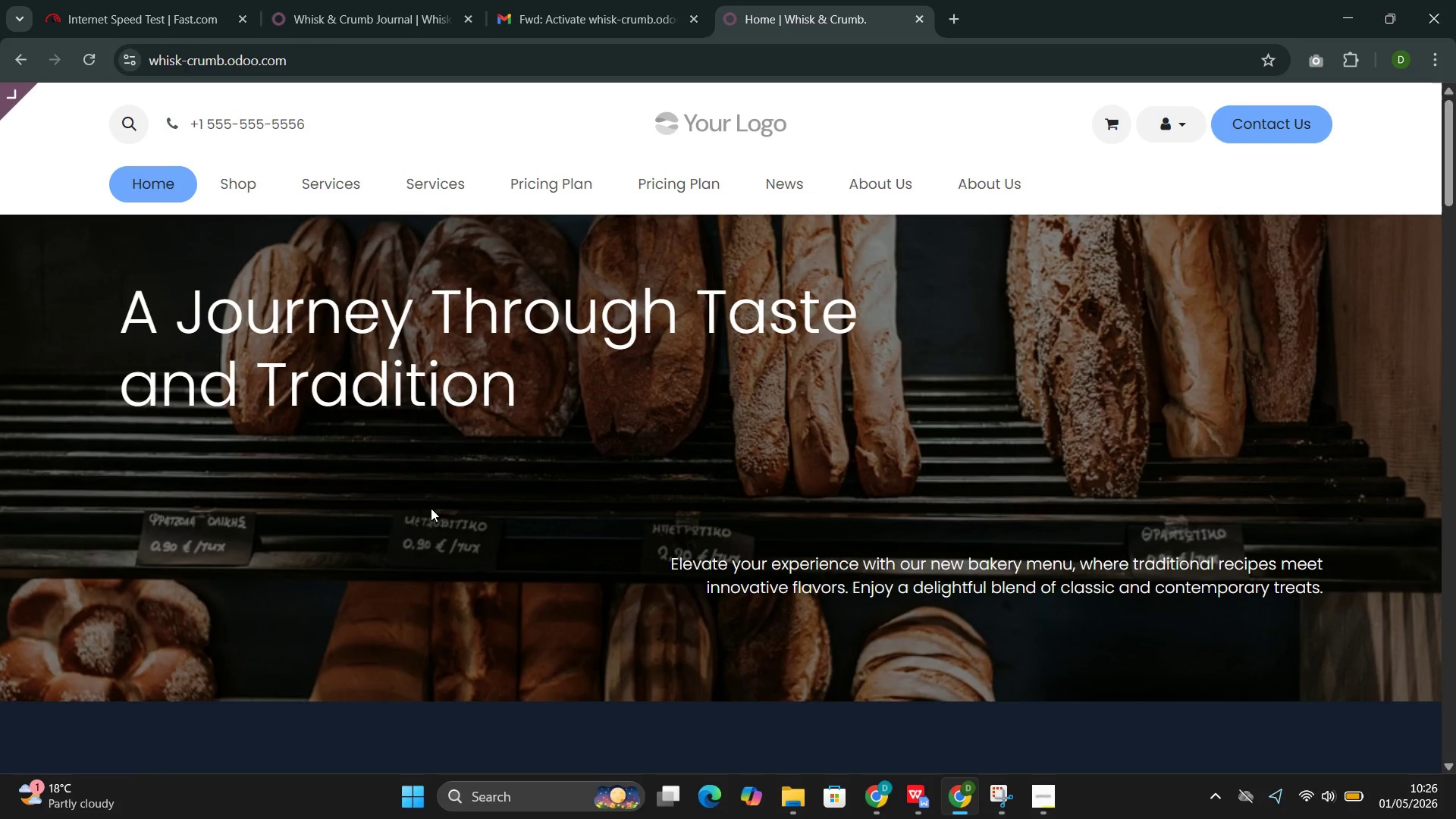 
left_click([83, 108])
 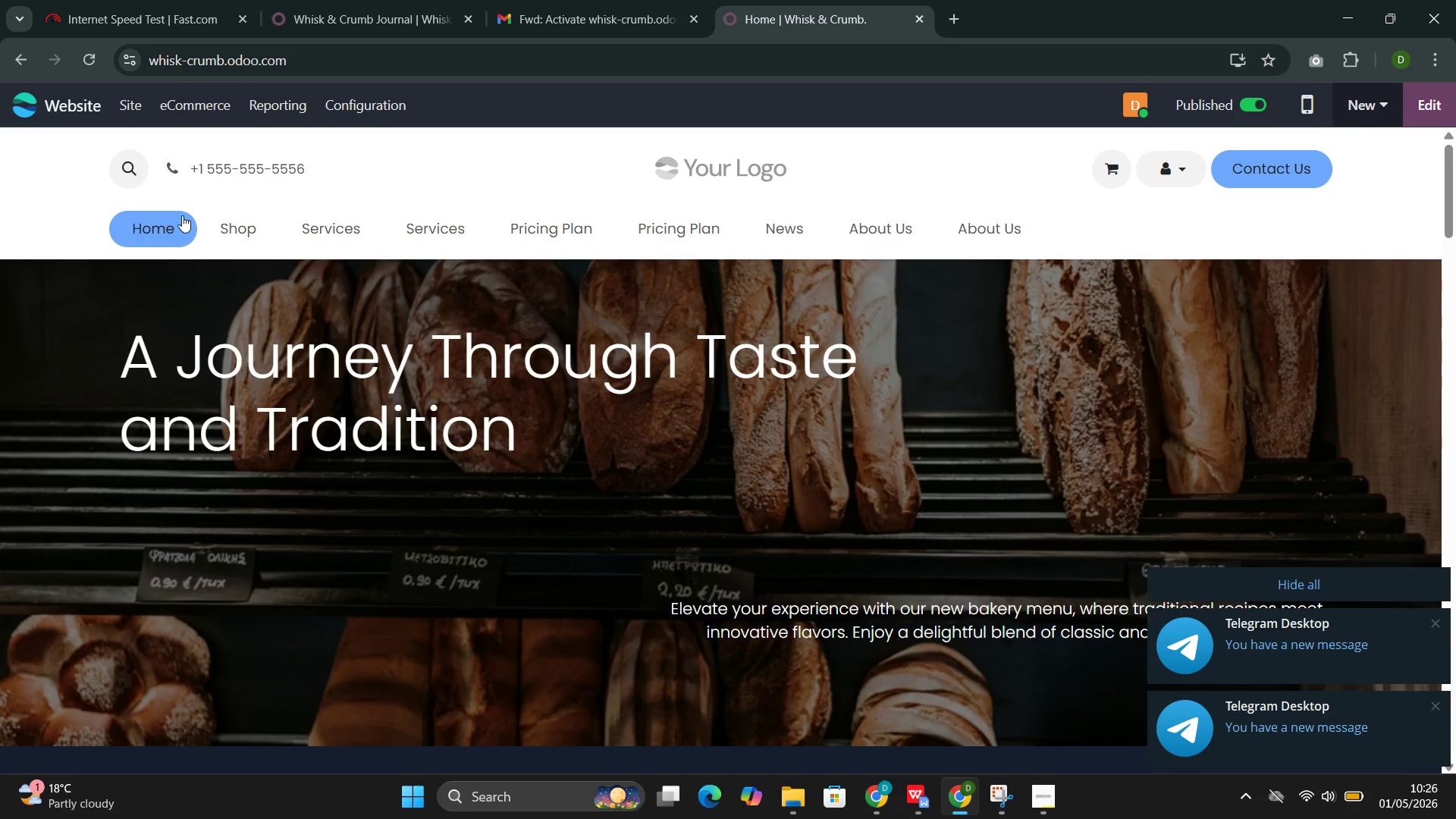 
left_click([1227, 579])
 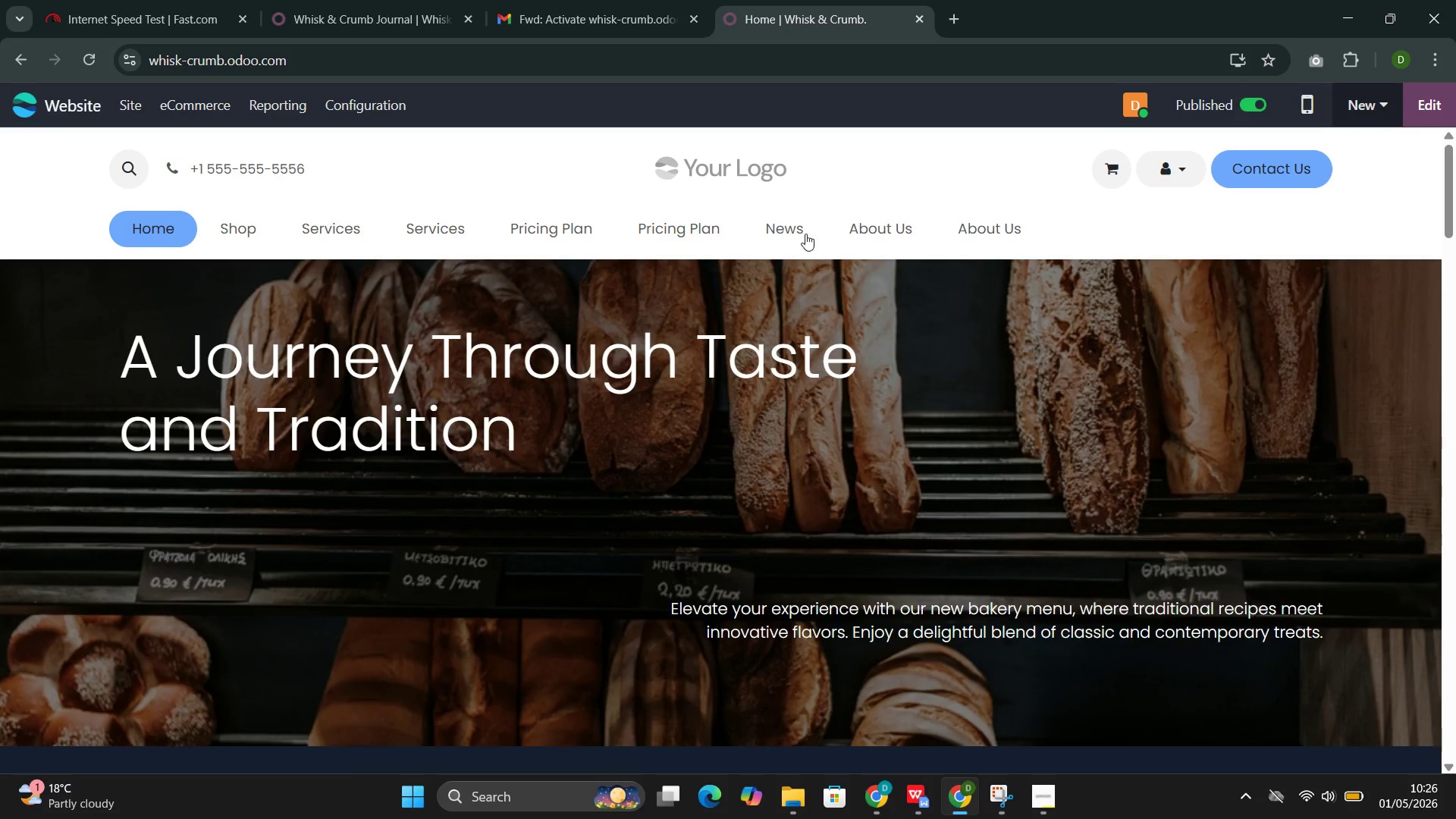 
left_click([803, 234])
 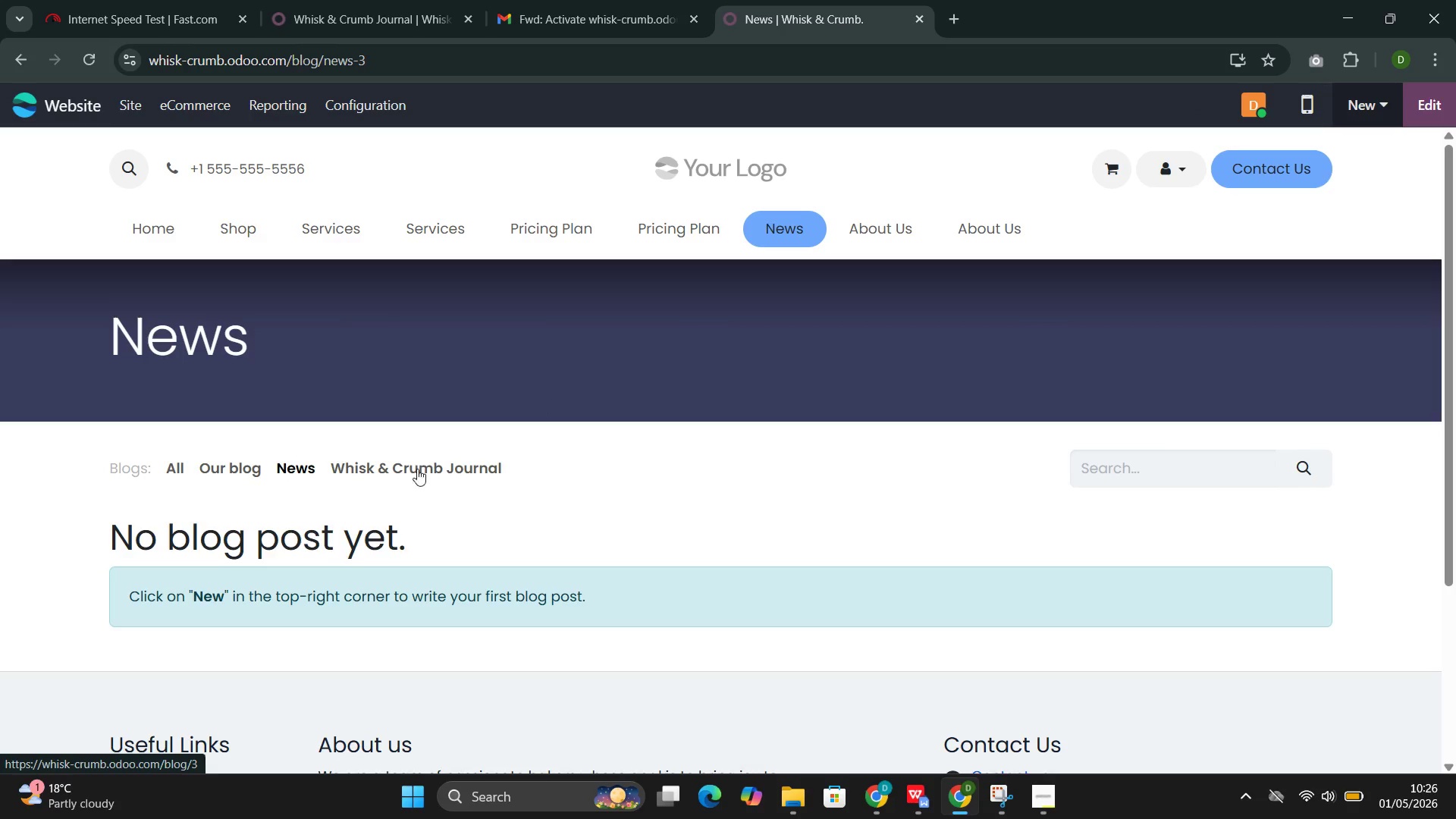 
left_click([425, 460])
 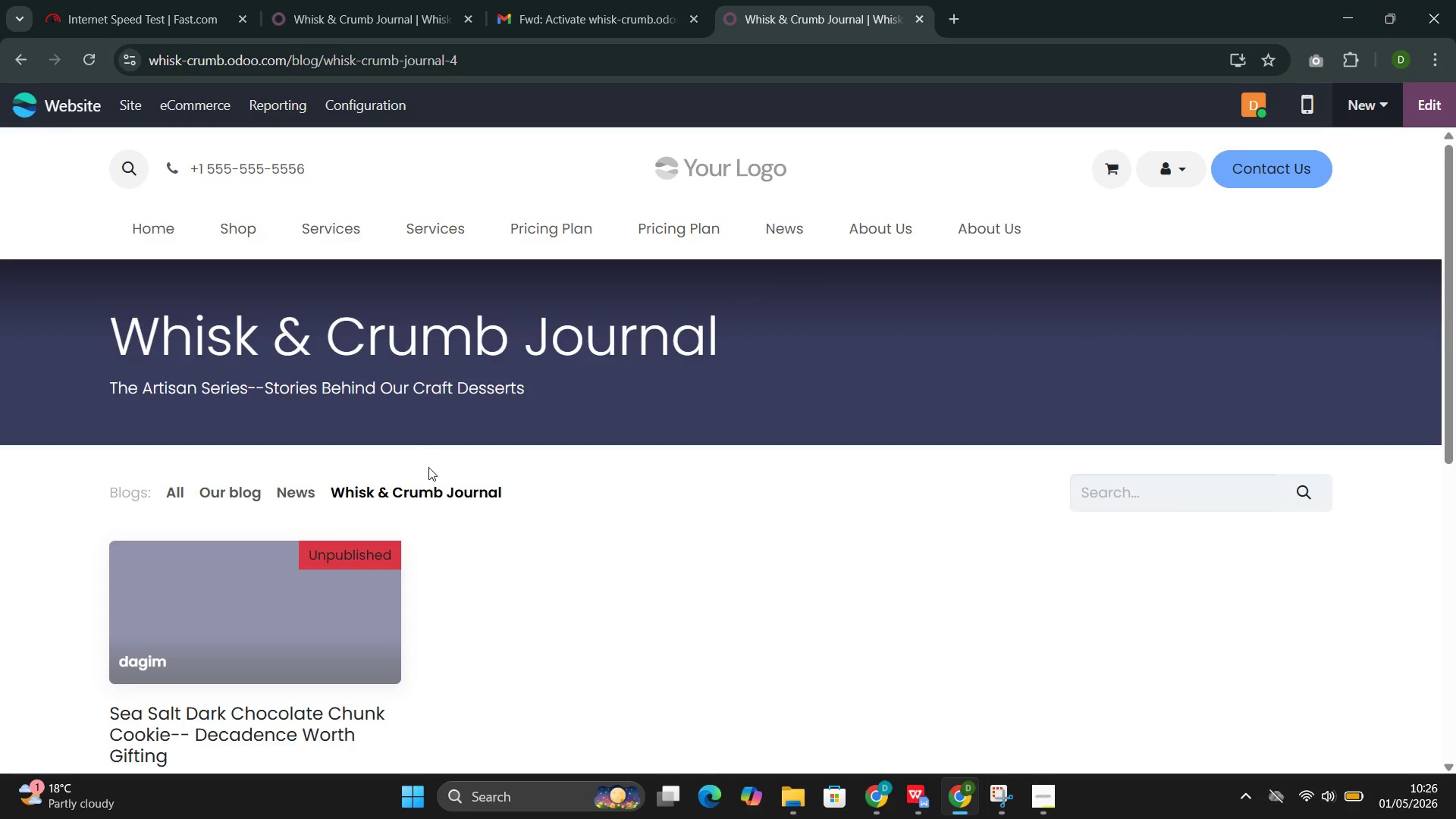 
scroll: coordinate [406, 538], scroll_direction: down, amount: 4.0
 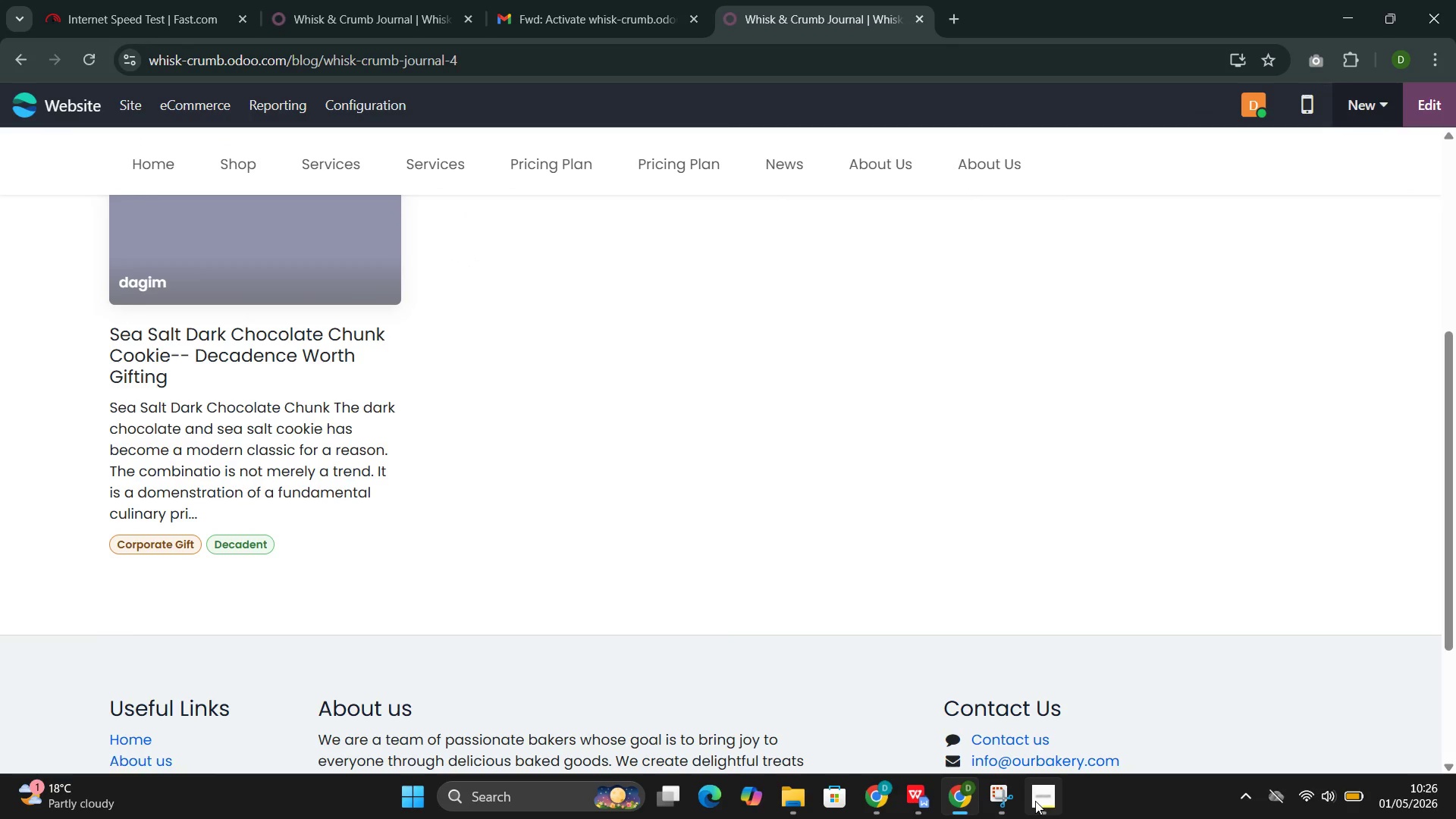 
left_click([990, 724])